 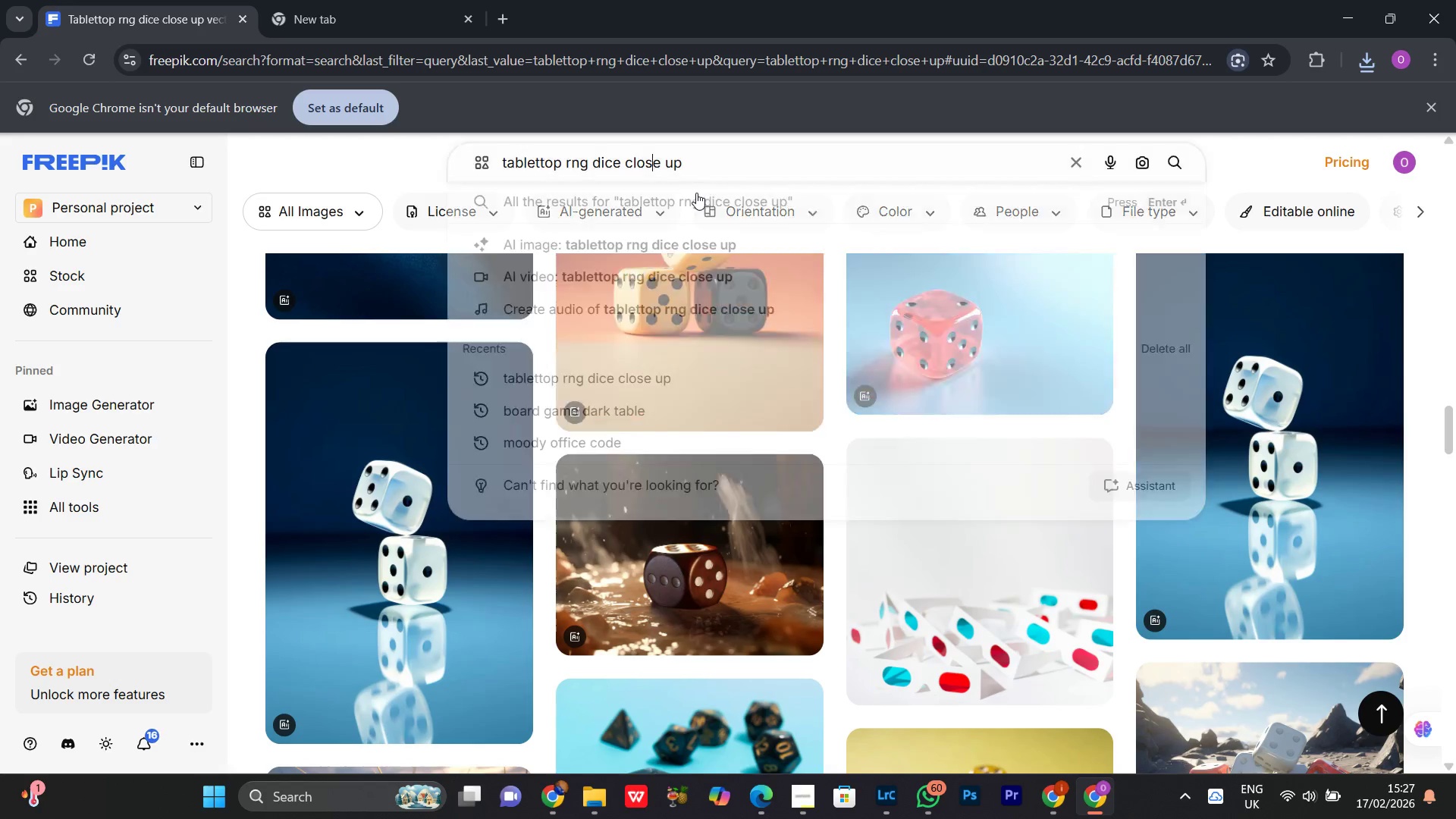 
key(Control+A)
 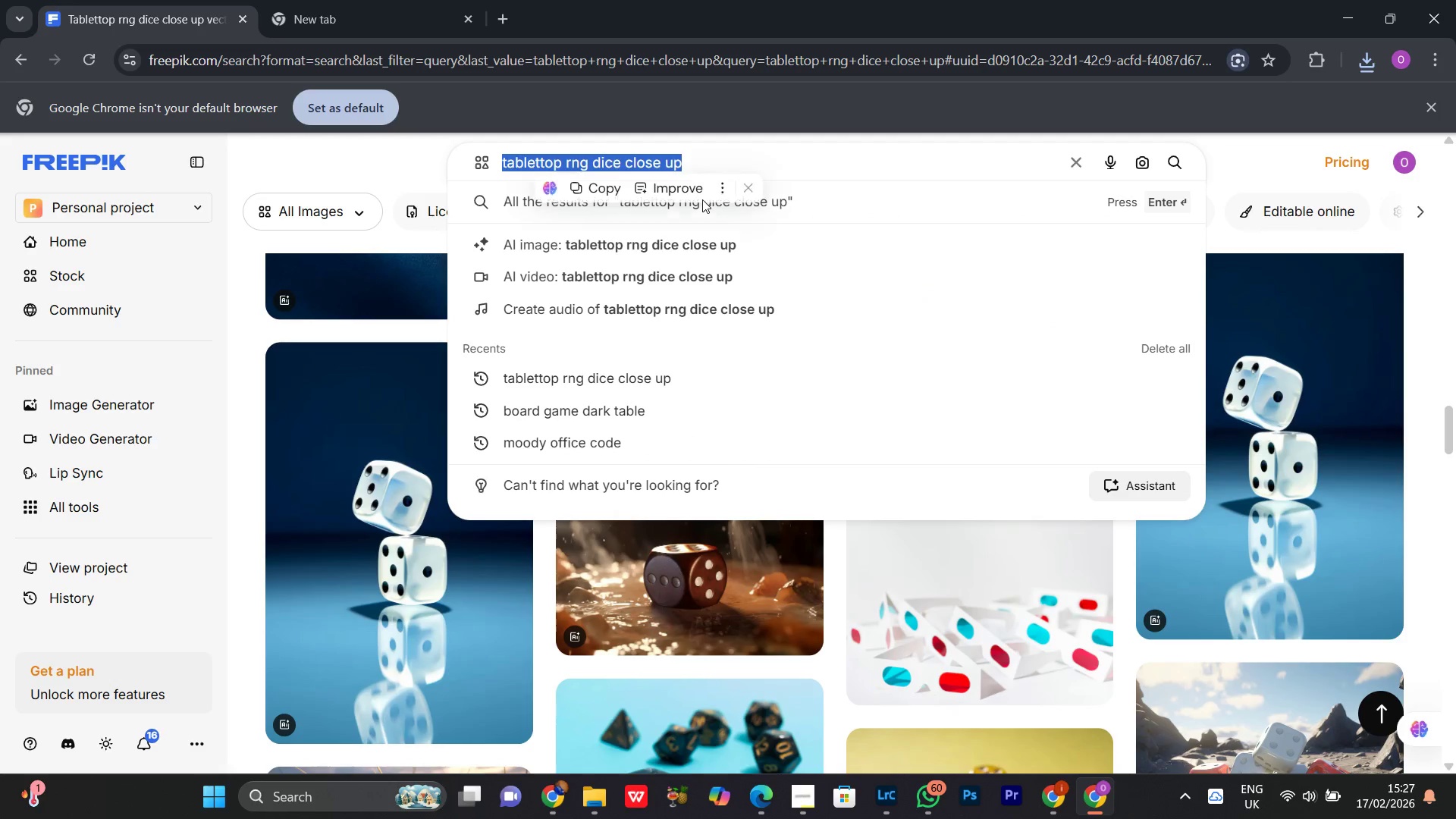 
key(Control+V)
 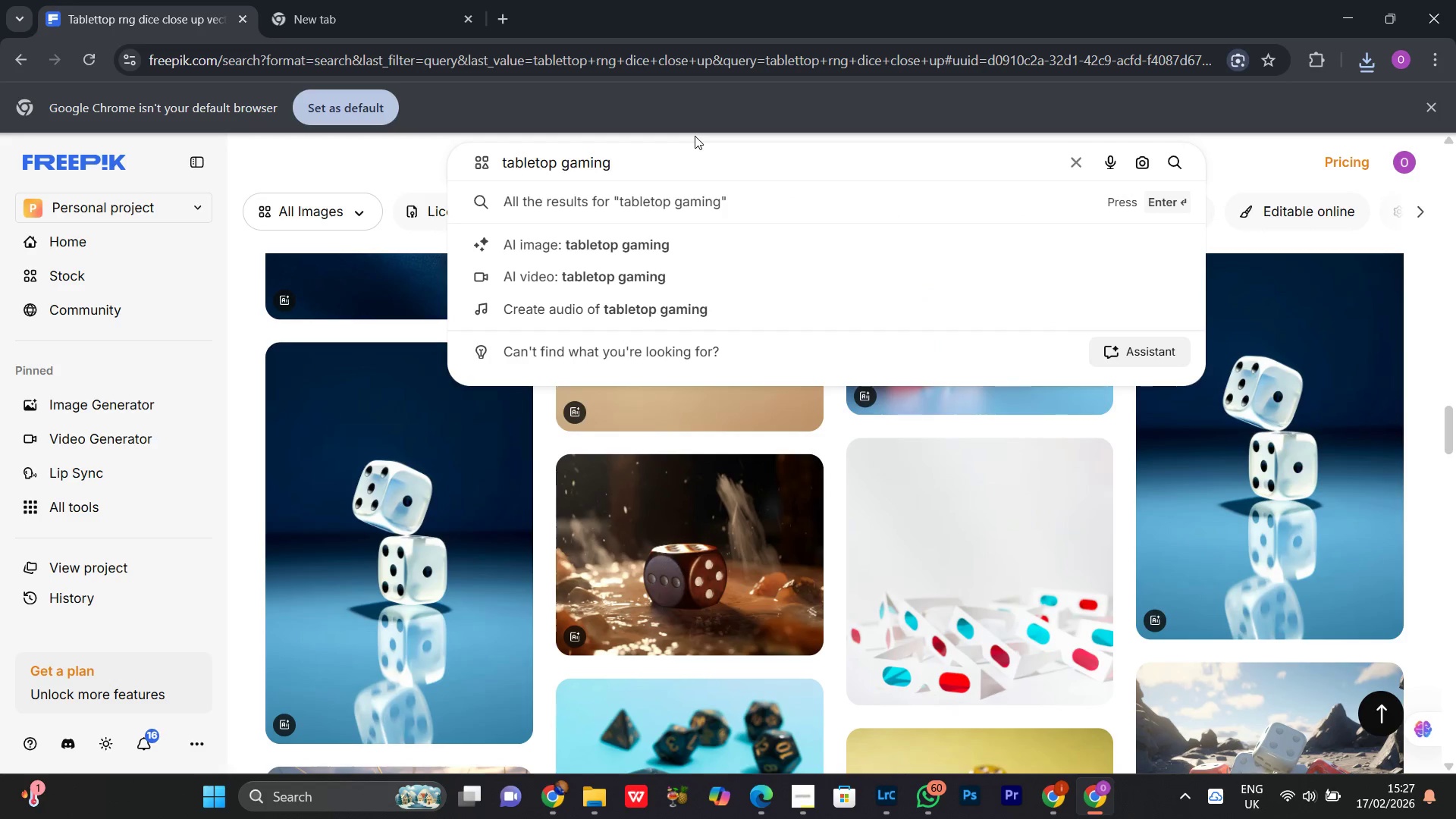 
key(Enter)
 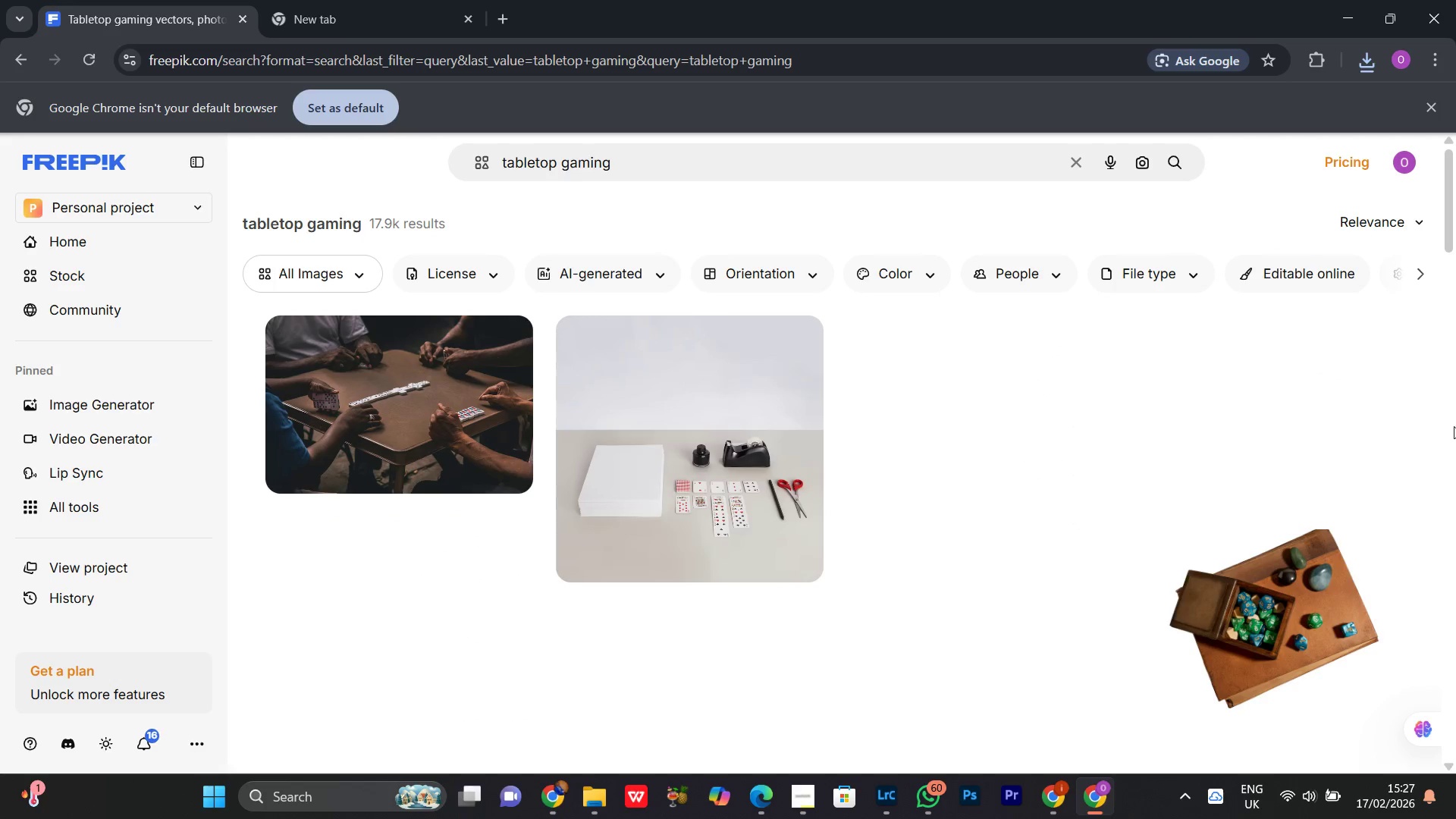 
scroll: coordinate [1437, 448], scroll_direction: down, amount: 3.0
 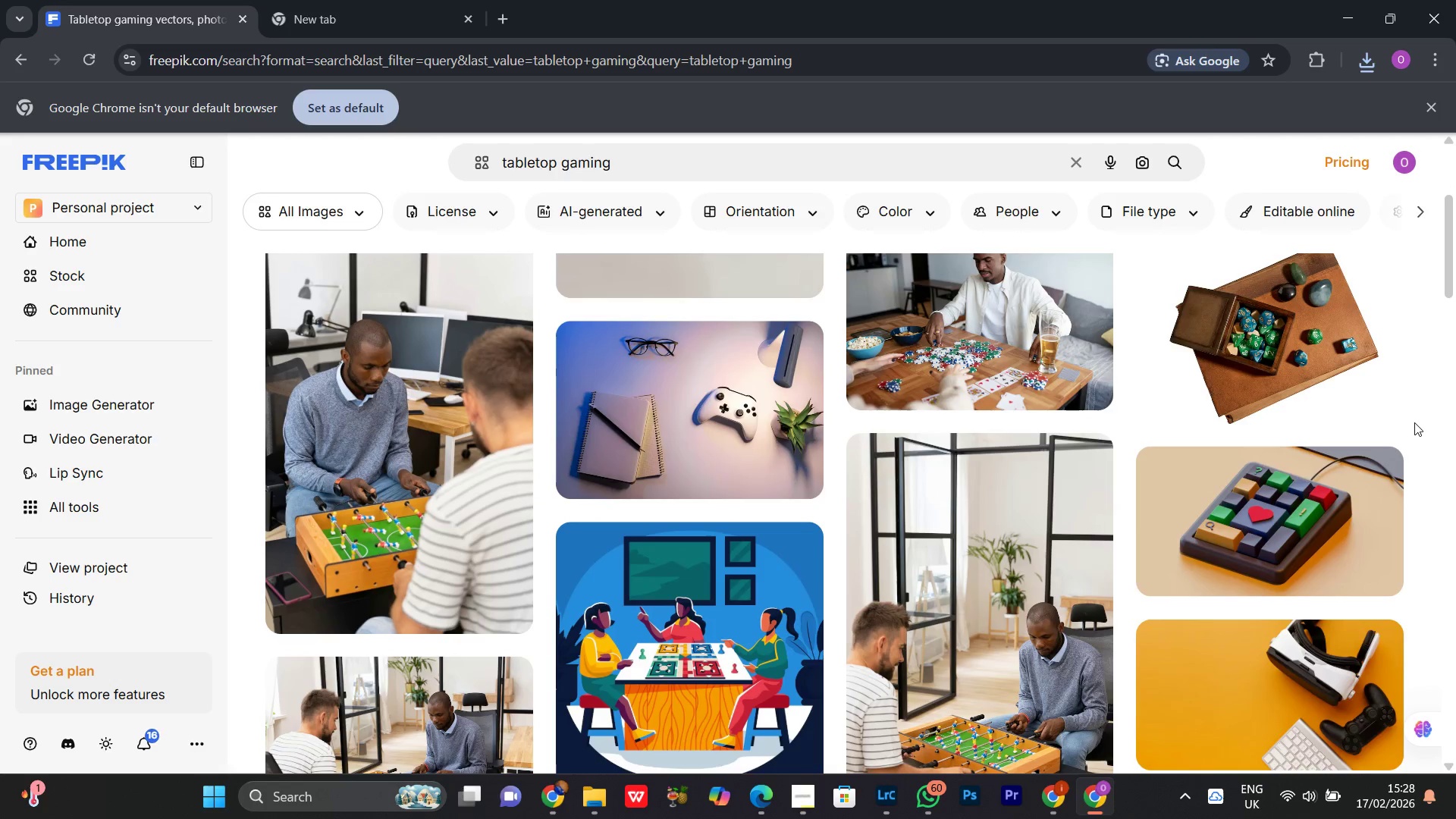 
mouse_move([1392, 395])
 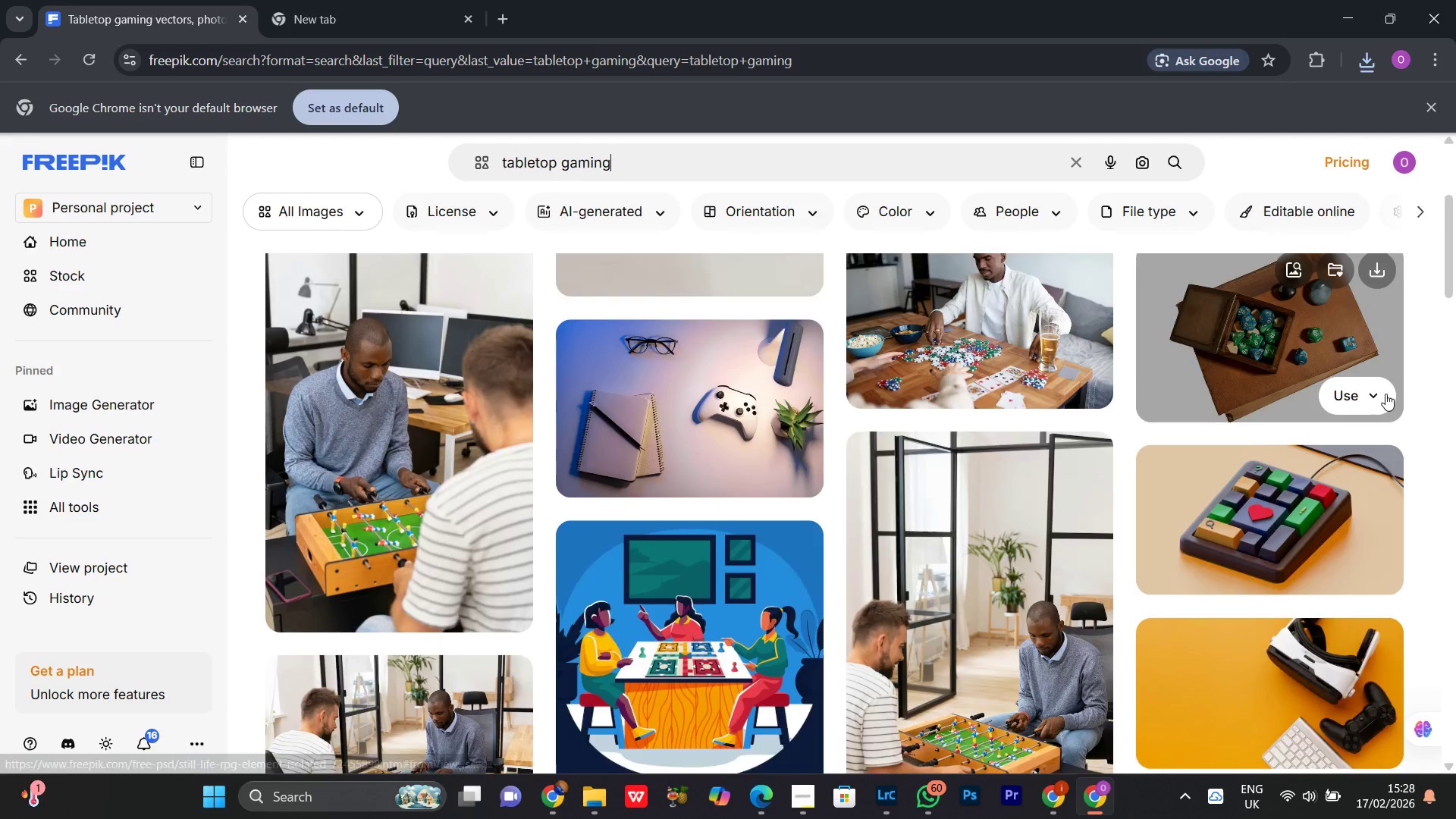 
scroll: coordinate [1385, 394], scroll_direction: down, amount: 4.0
 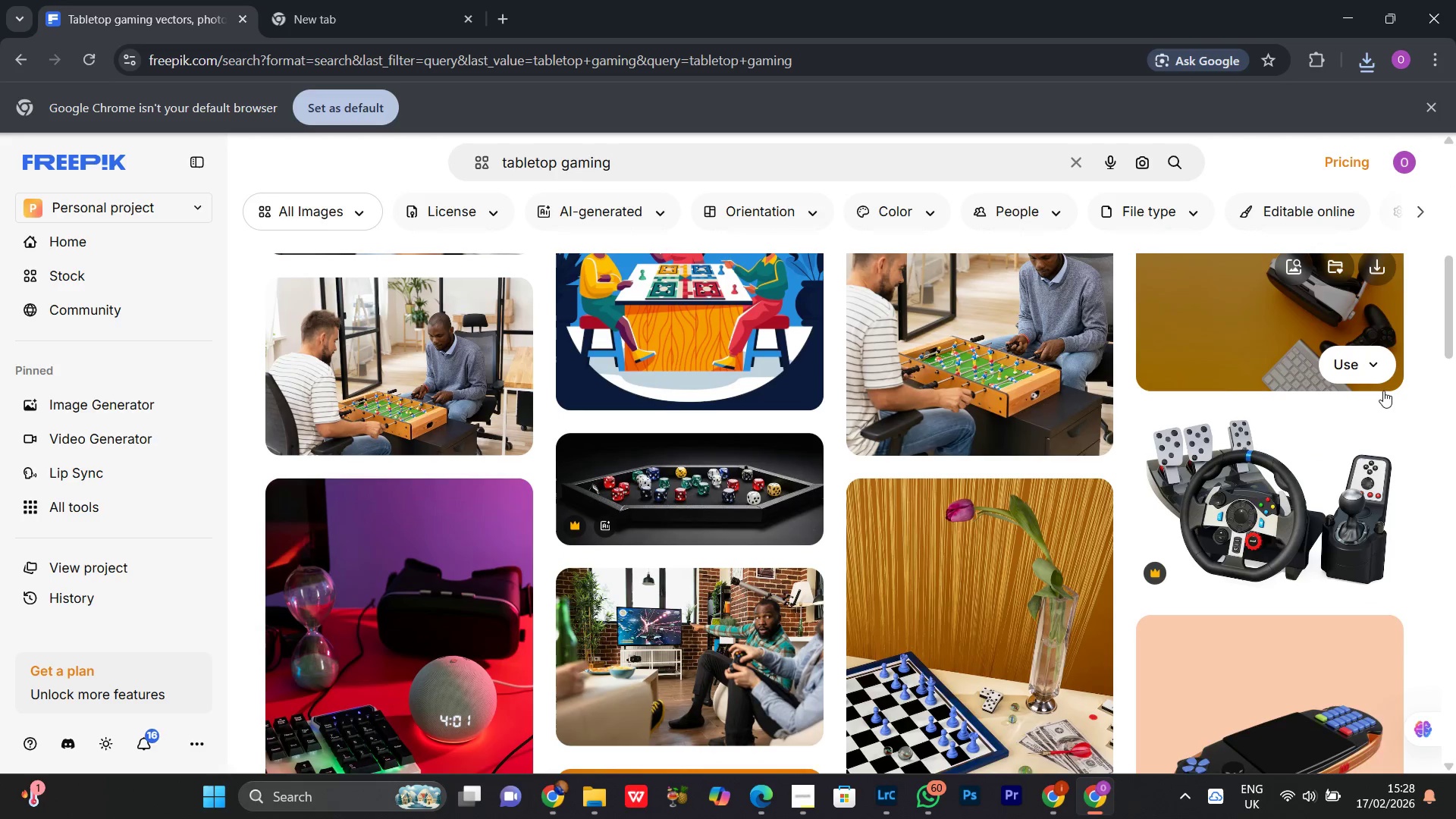 
scroll: coordinate [1383, 389], scroll_direction: up, amount: 1.0
 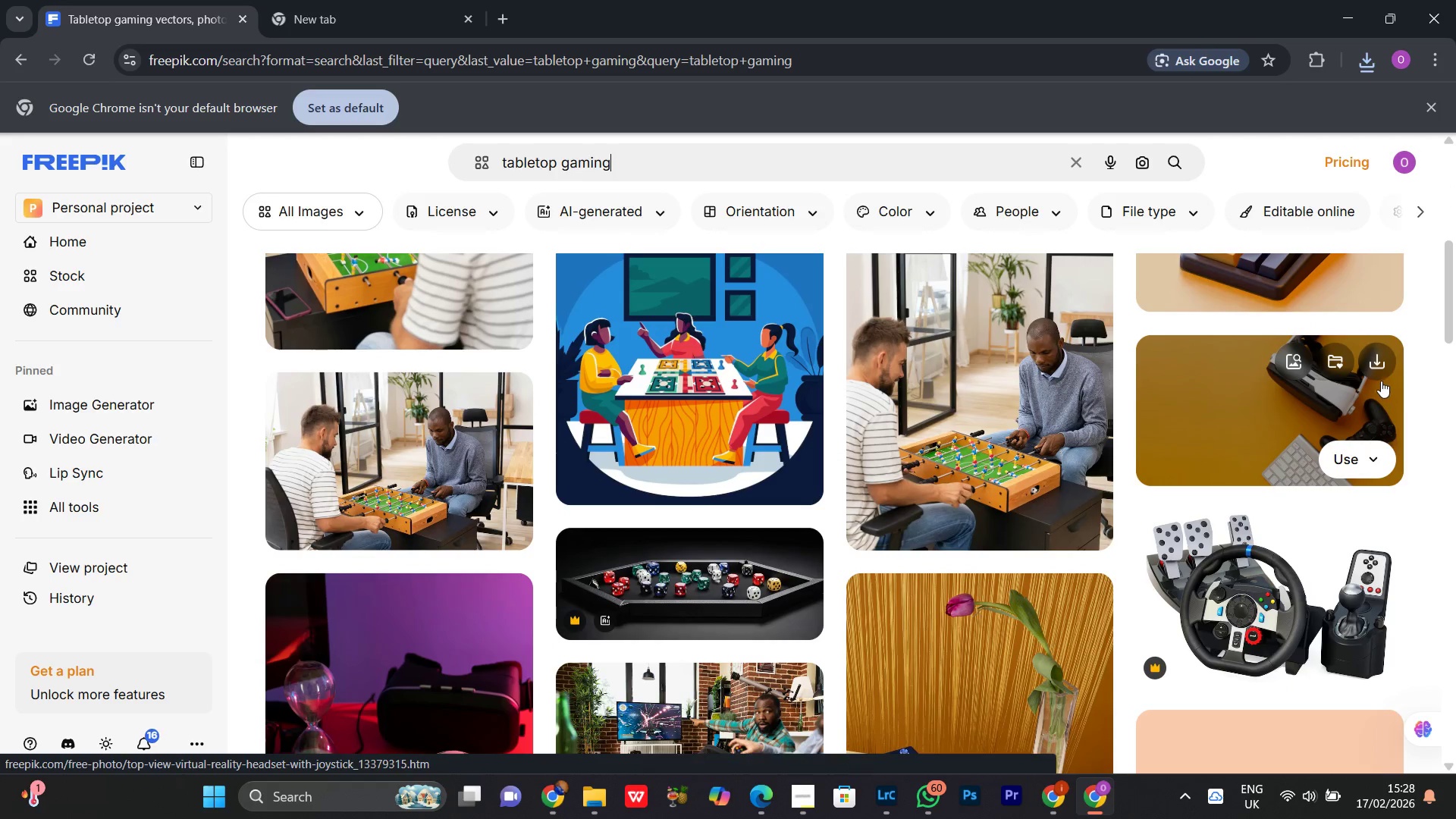 
scroll: coordinate [1379, 377], scroll_direction: down, amount: 5.0
 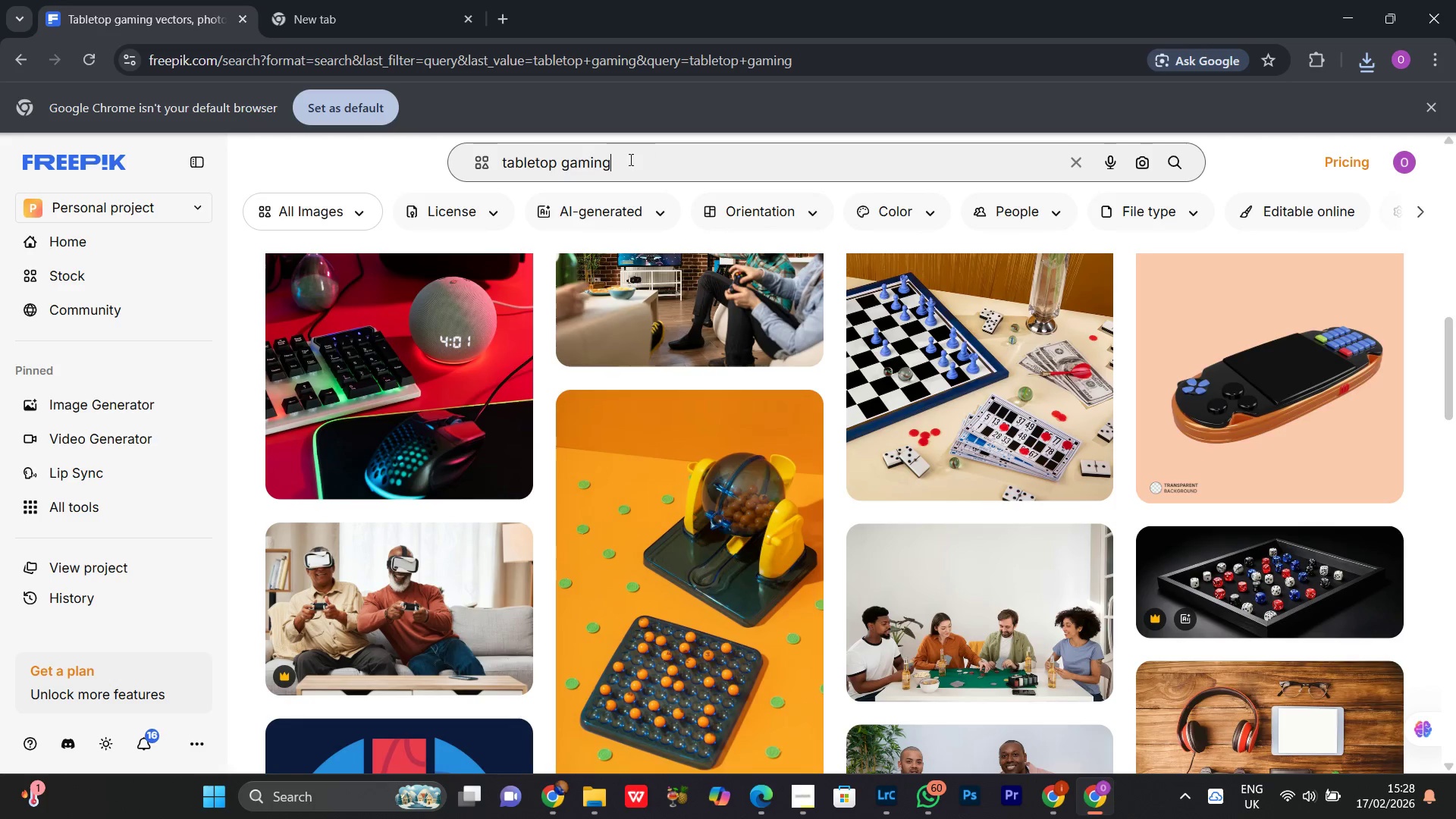 
left_click([629, 159])
 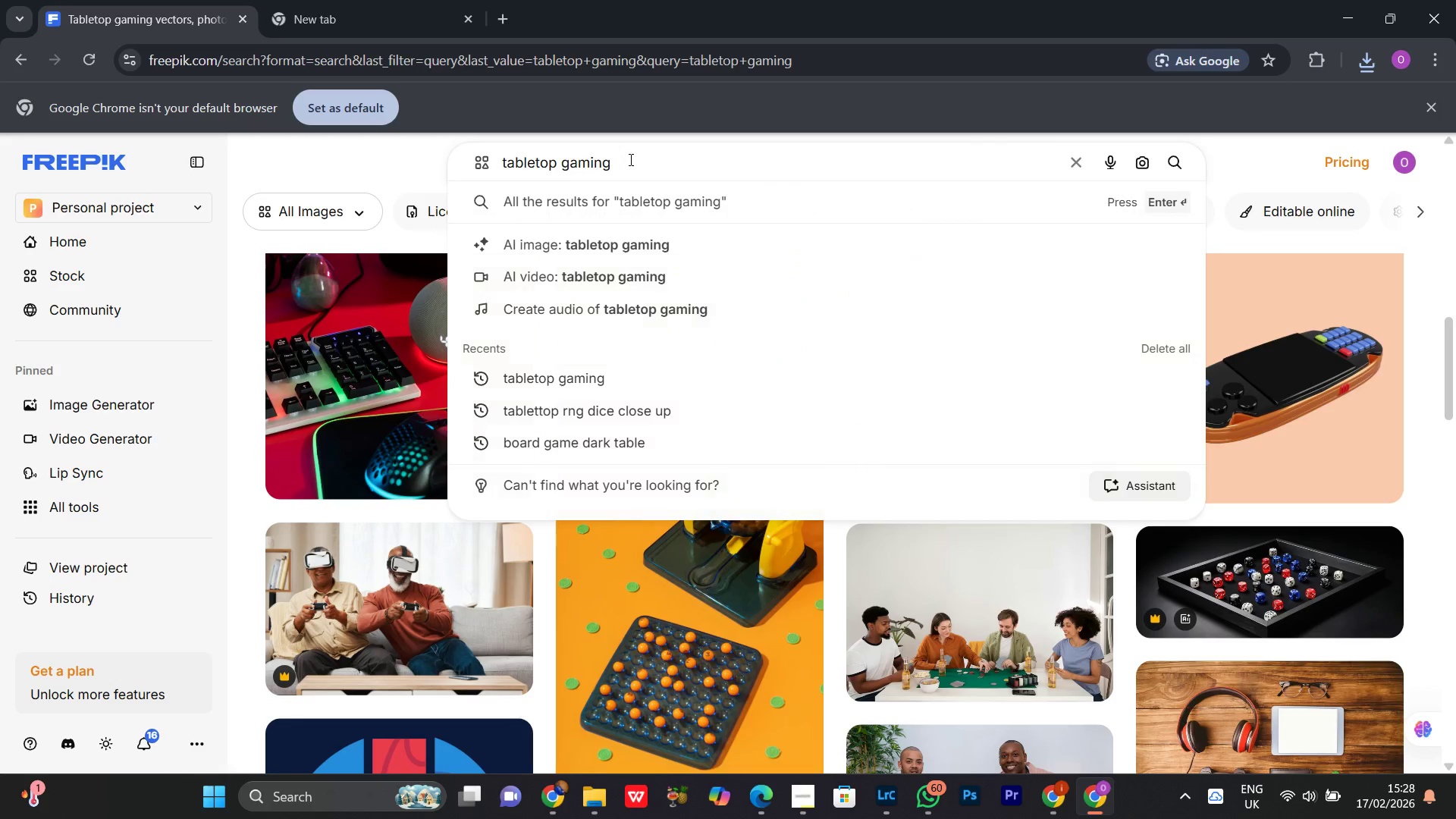 
type( closeup)
 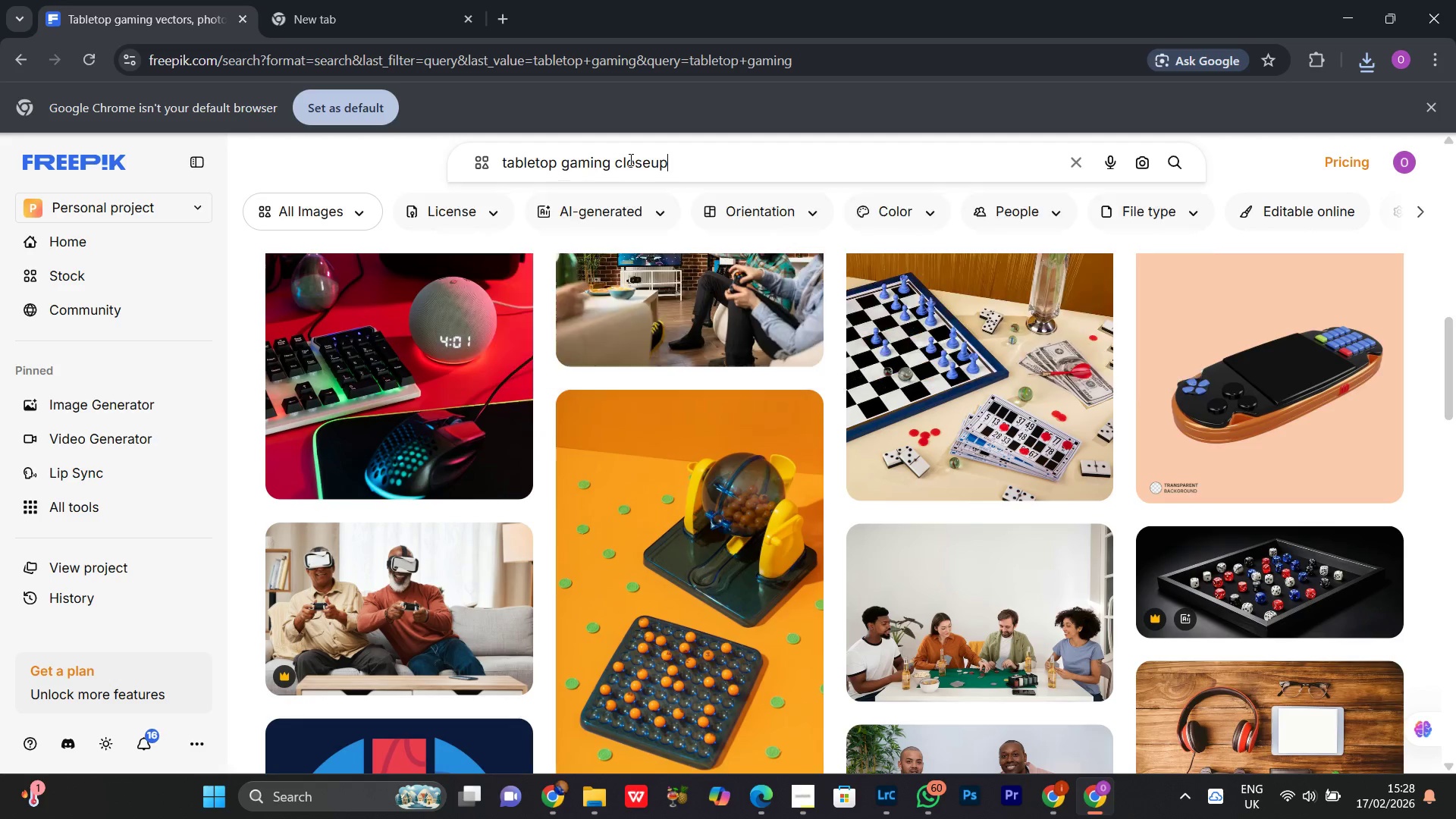 
key(Enter)
 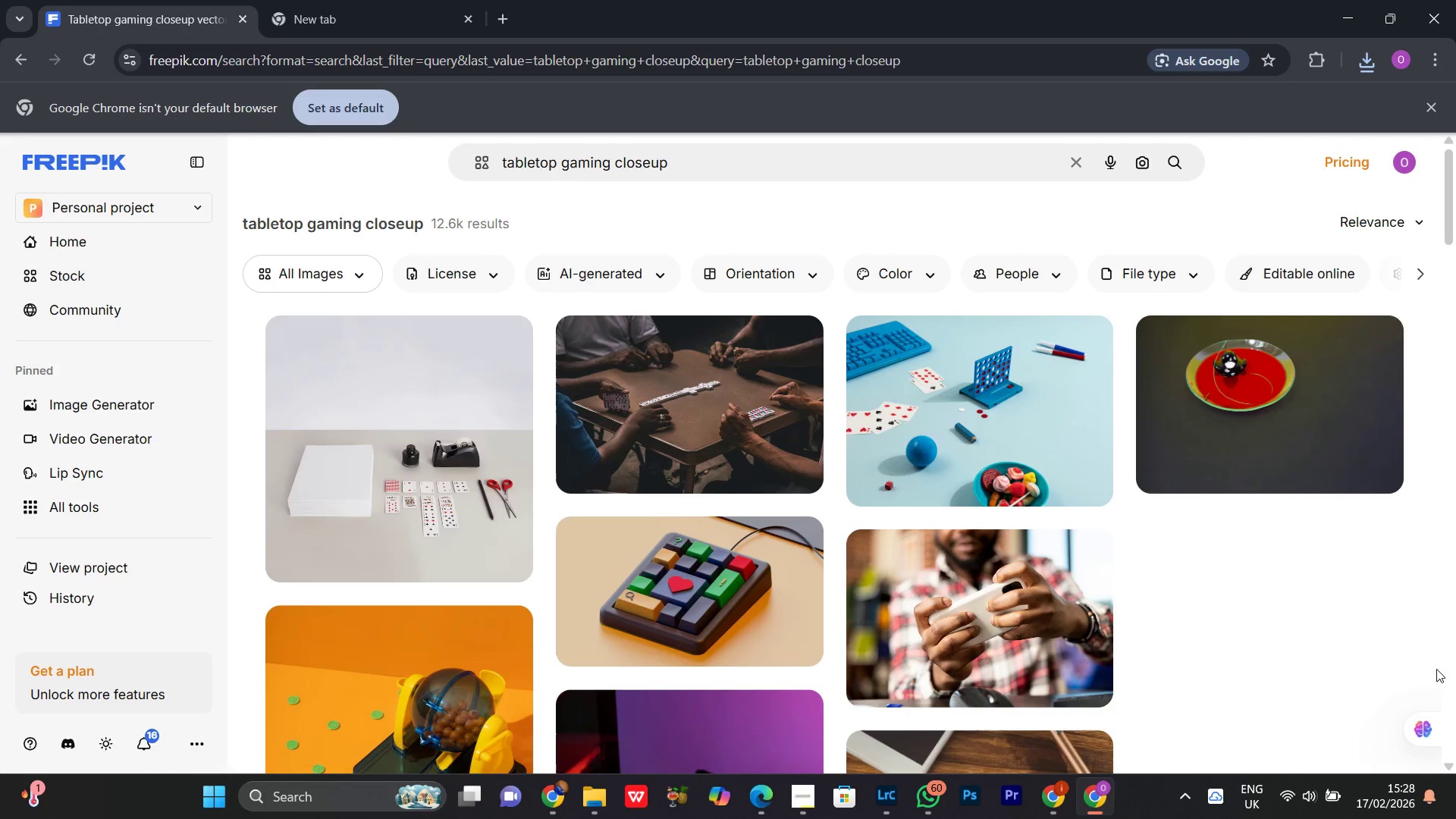 
scroll: coordinate [1436, 669], scroll_direction: none, amount: 0.0
 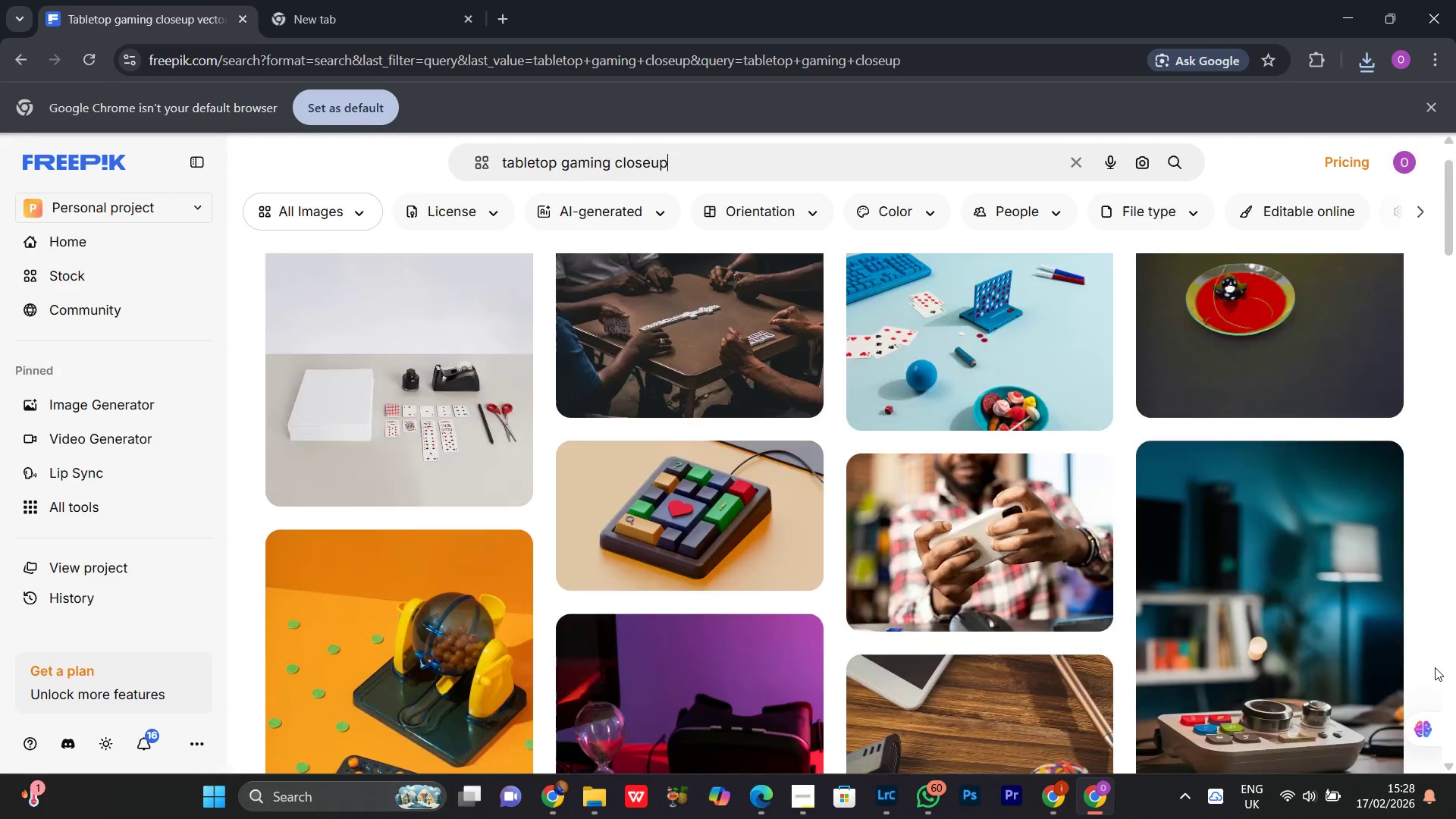 
scroll: coordinate [1056, 658], scroll_direction: down, amount: 7.0
 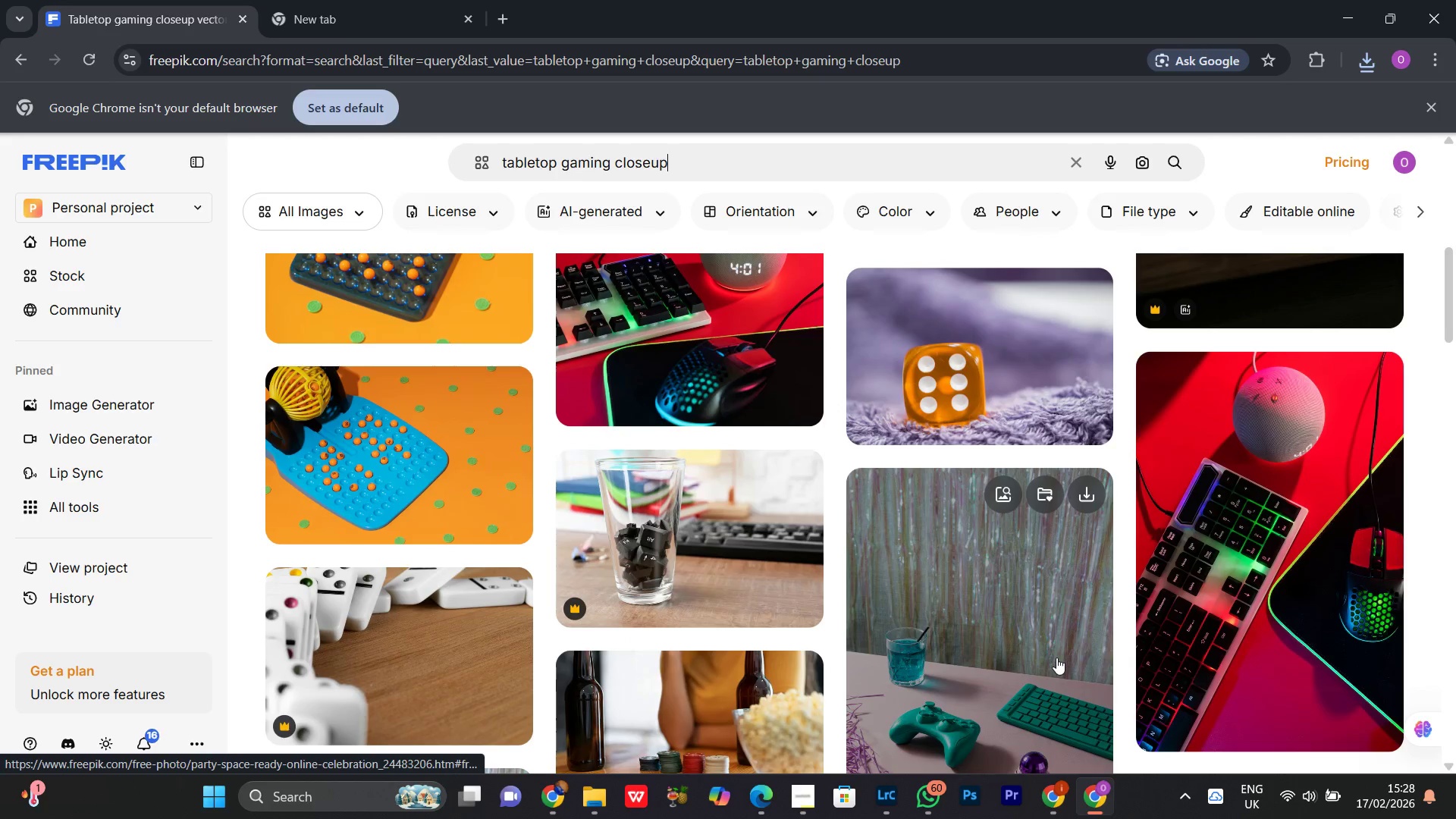 
scroll: coordinate [1056, 656], scroll_direction: up, amount: 3.0
 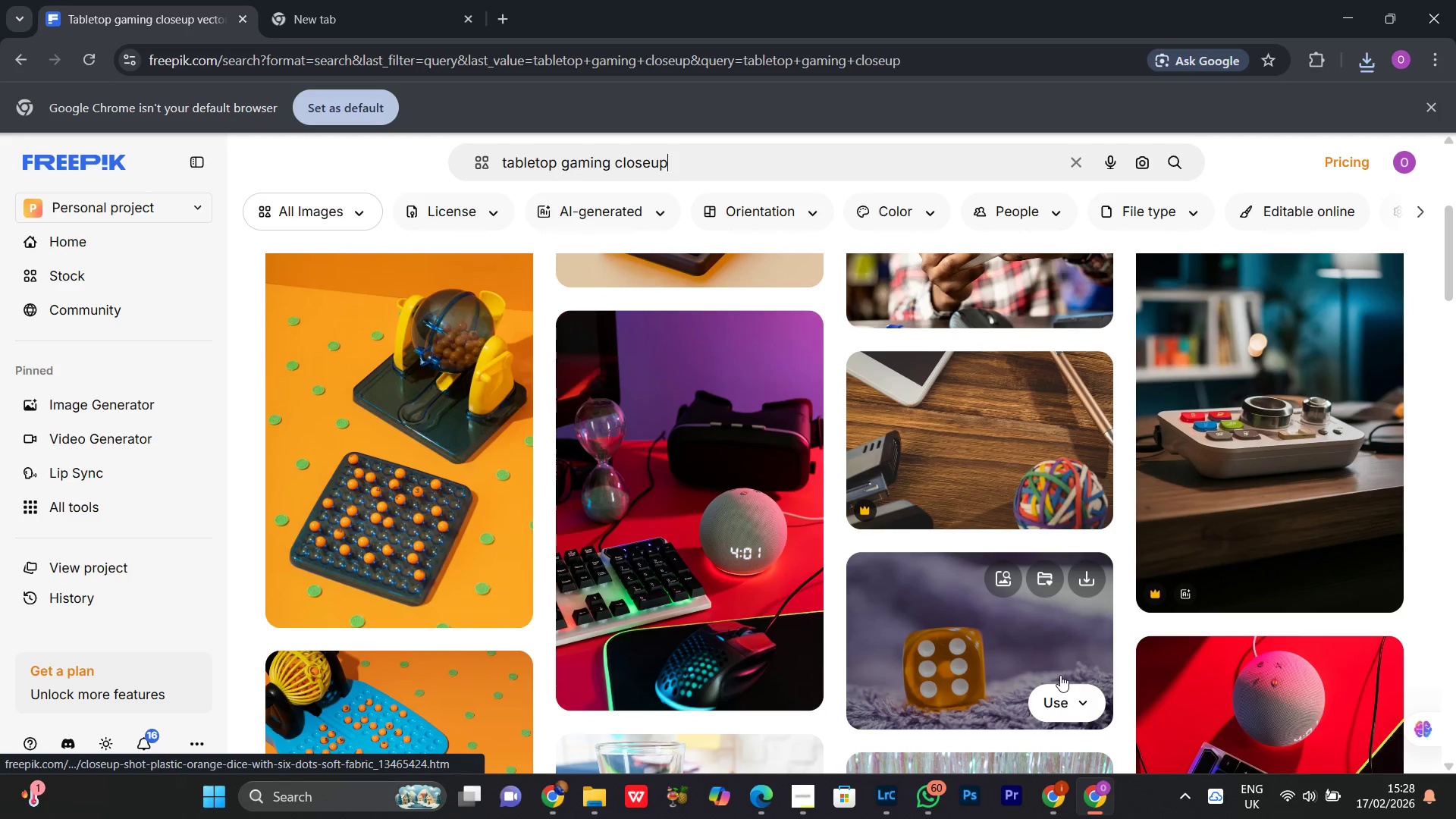 
scroll: coordinate [1424, 543], scroll_direction: down, amount: 12.0
 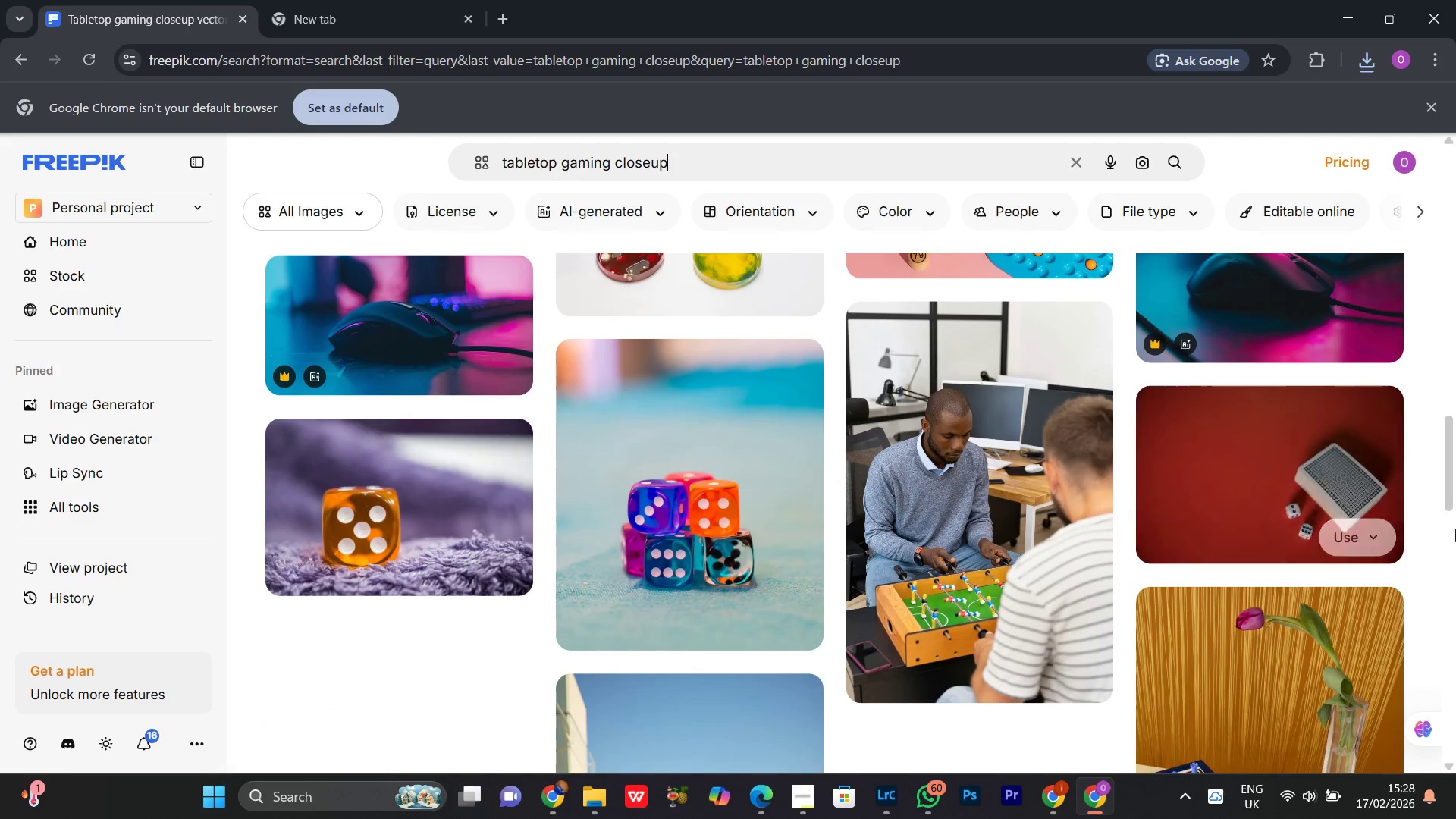 
scroll: coordinate [1403, 504], scroll_direction: up, amount: 2.0
 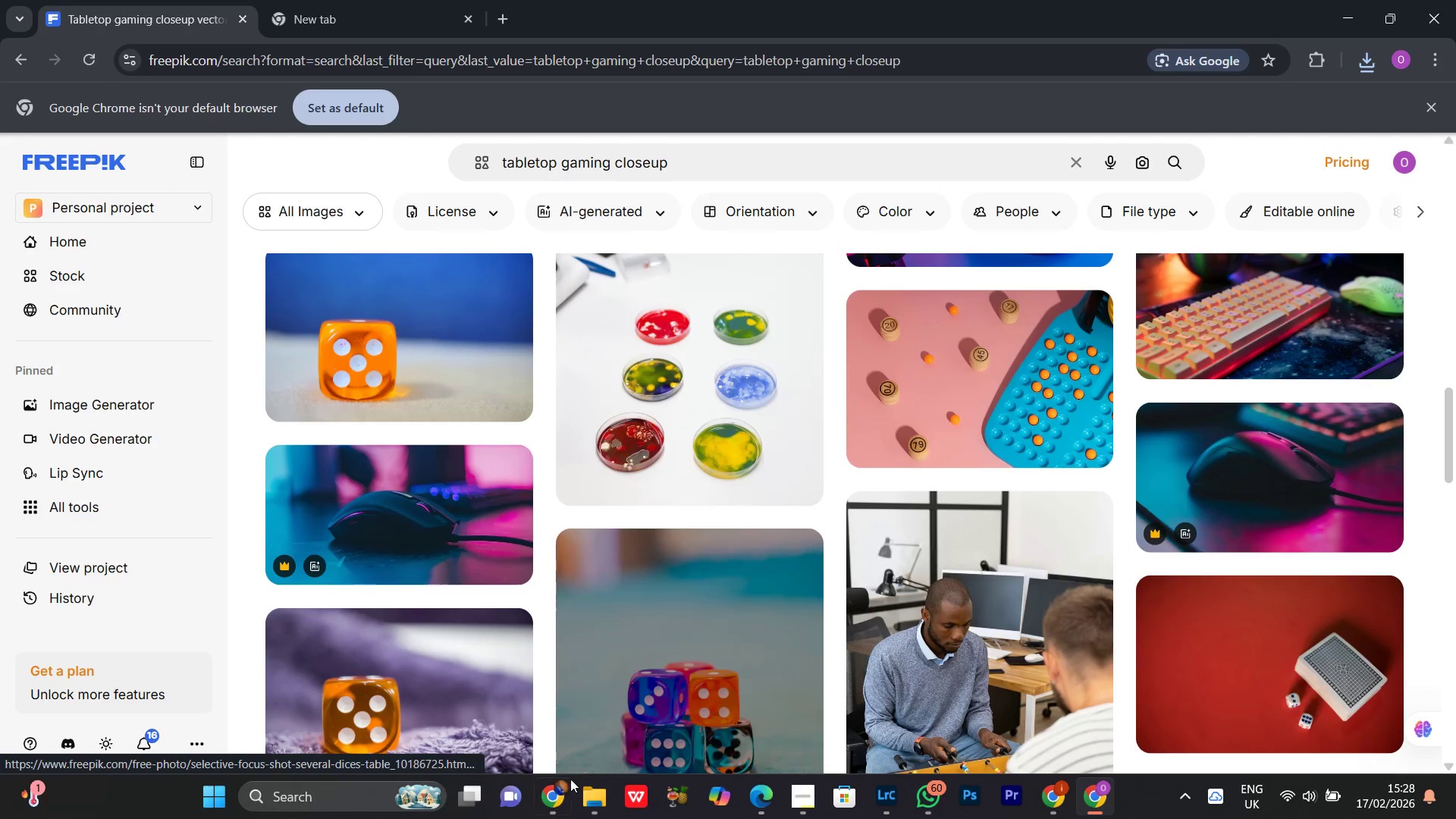 
left_click([561, 791])
 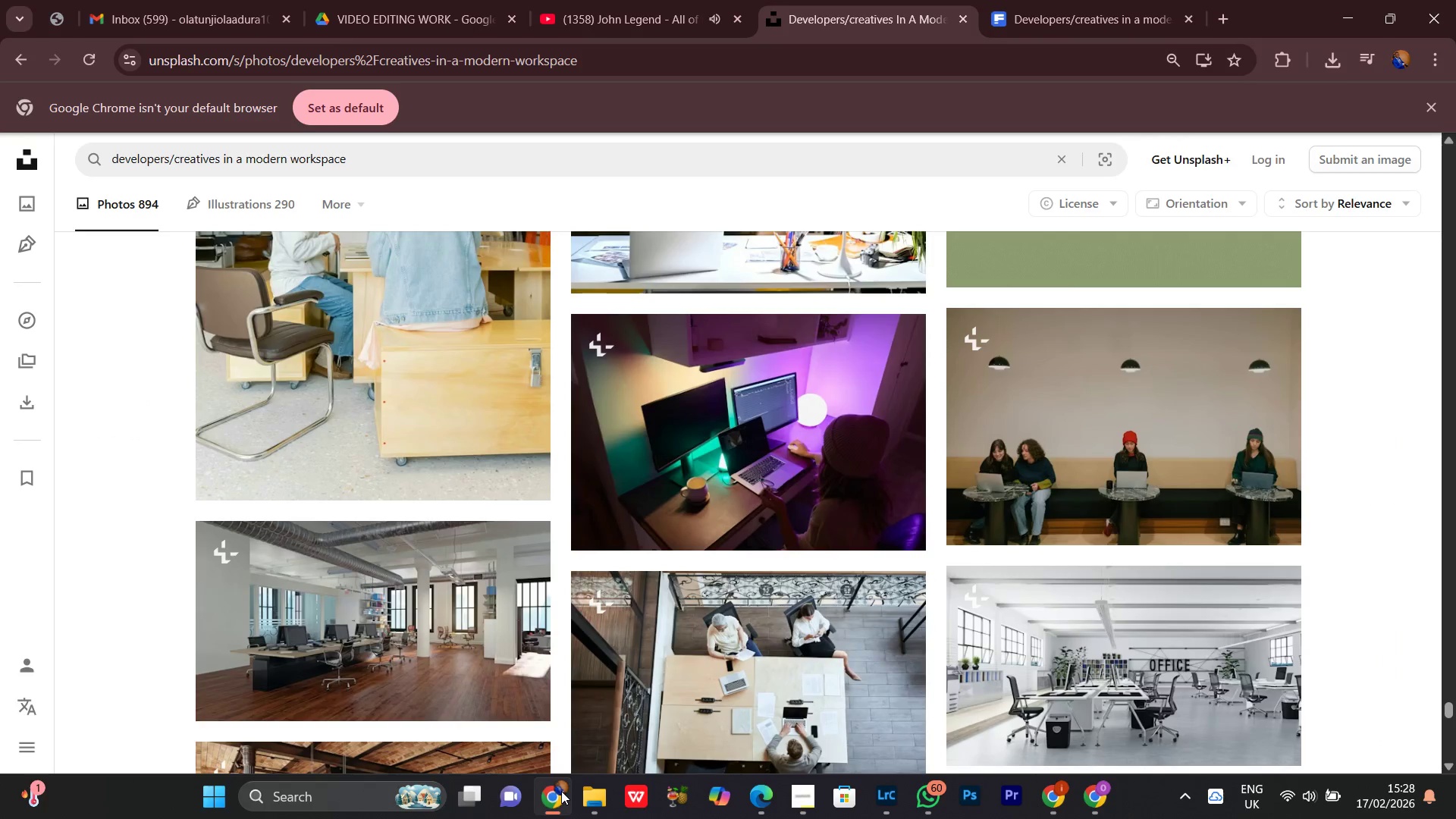 
left_click([561, 791])
 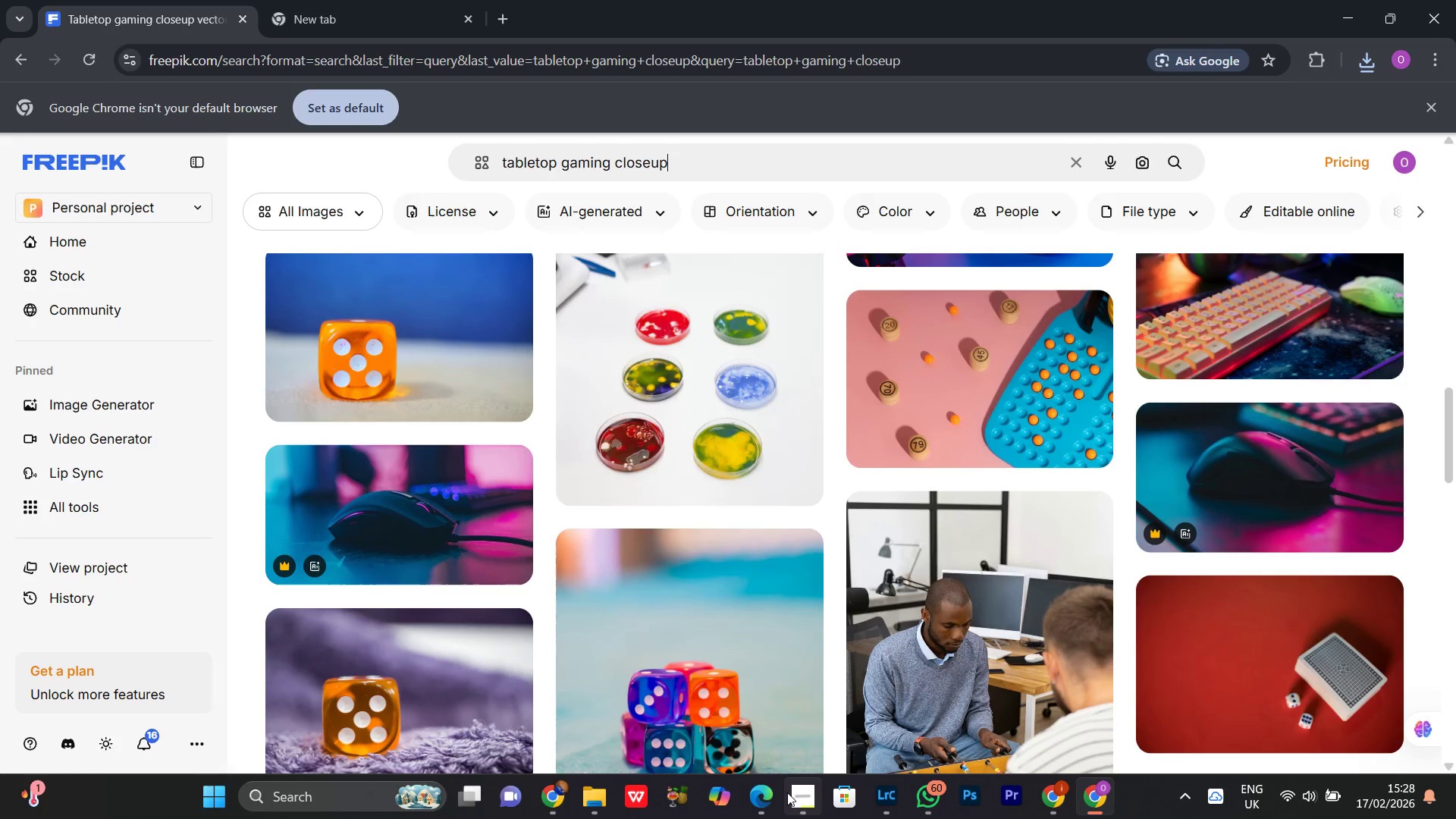 
left_click([803, 798])